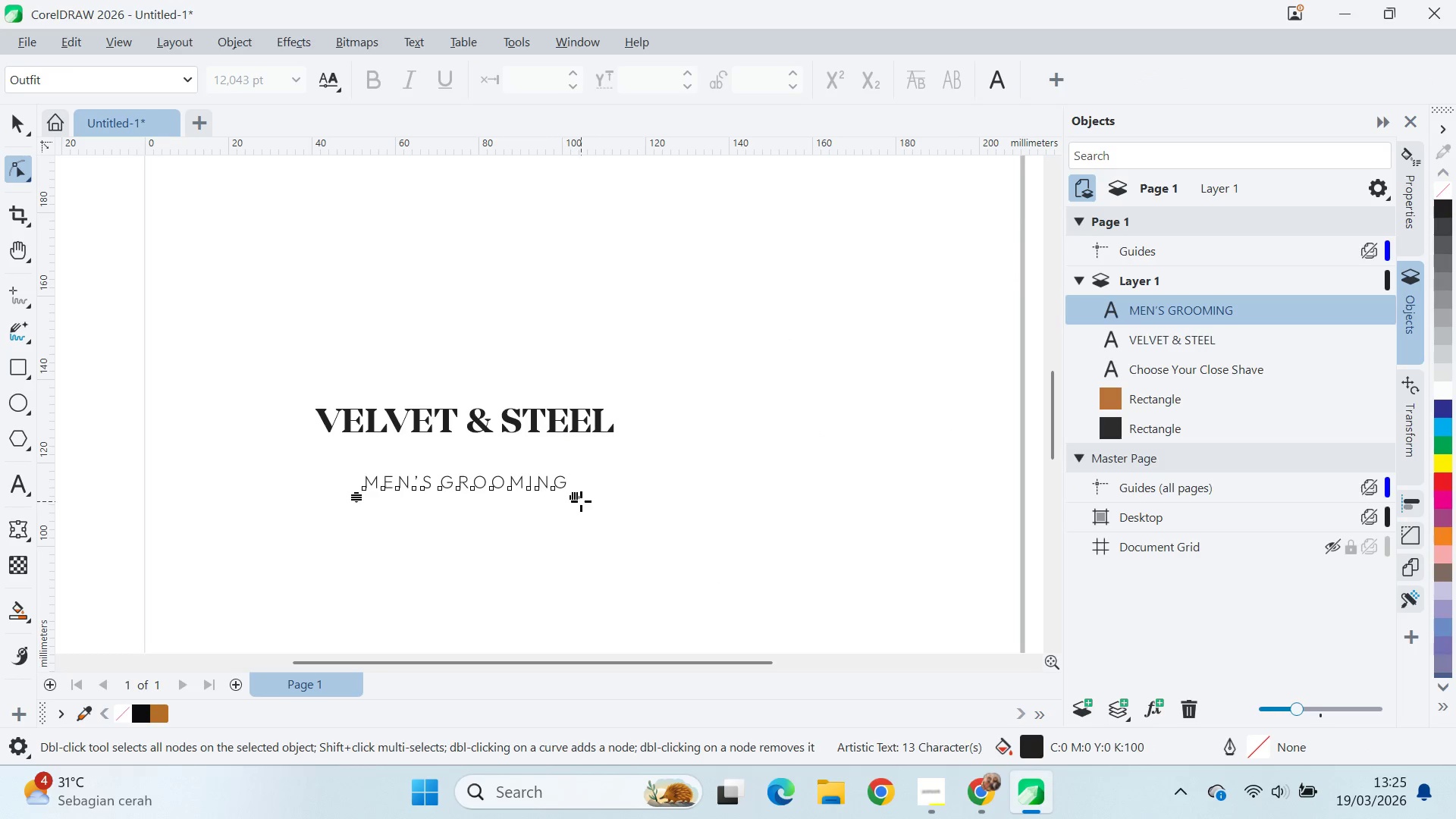 
hold_key(key=ShiftLeft, duration=0.62)
 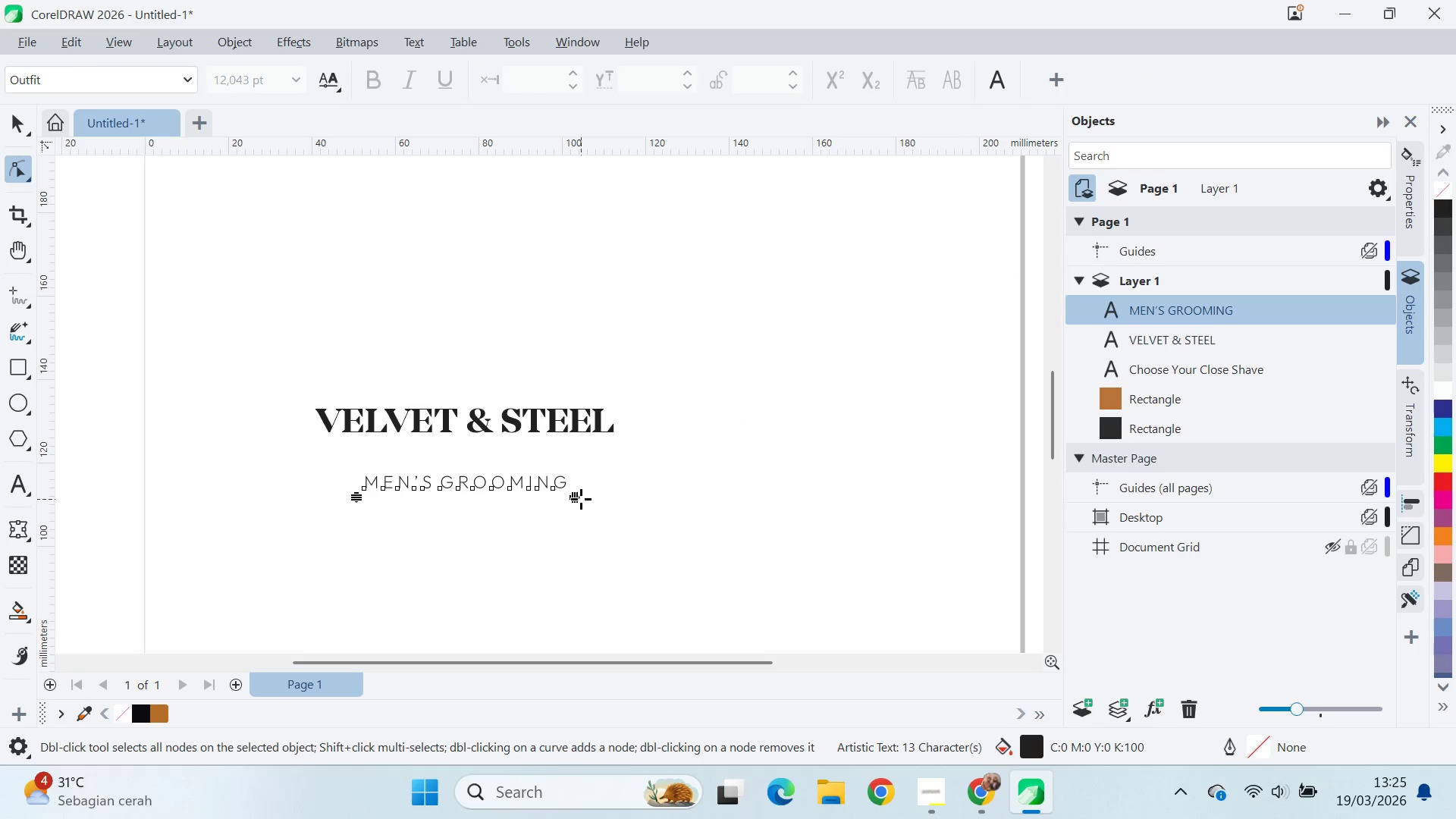 
hold_key(key=ShiftLeft, duration=1.47)
 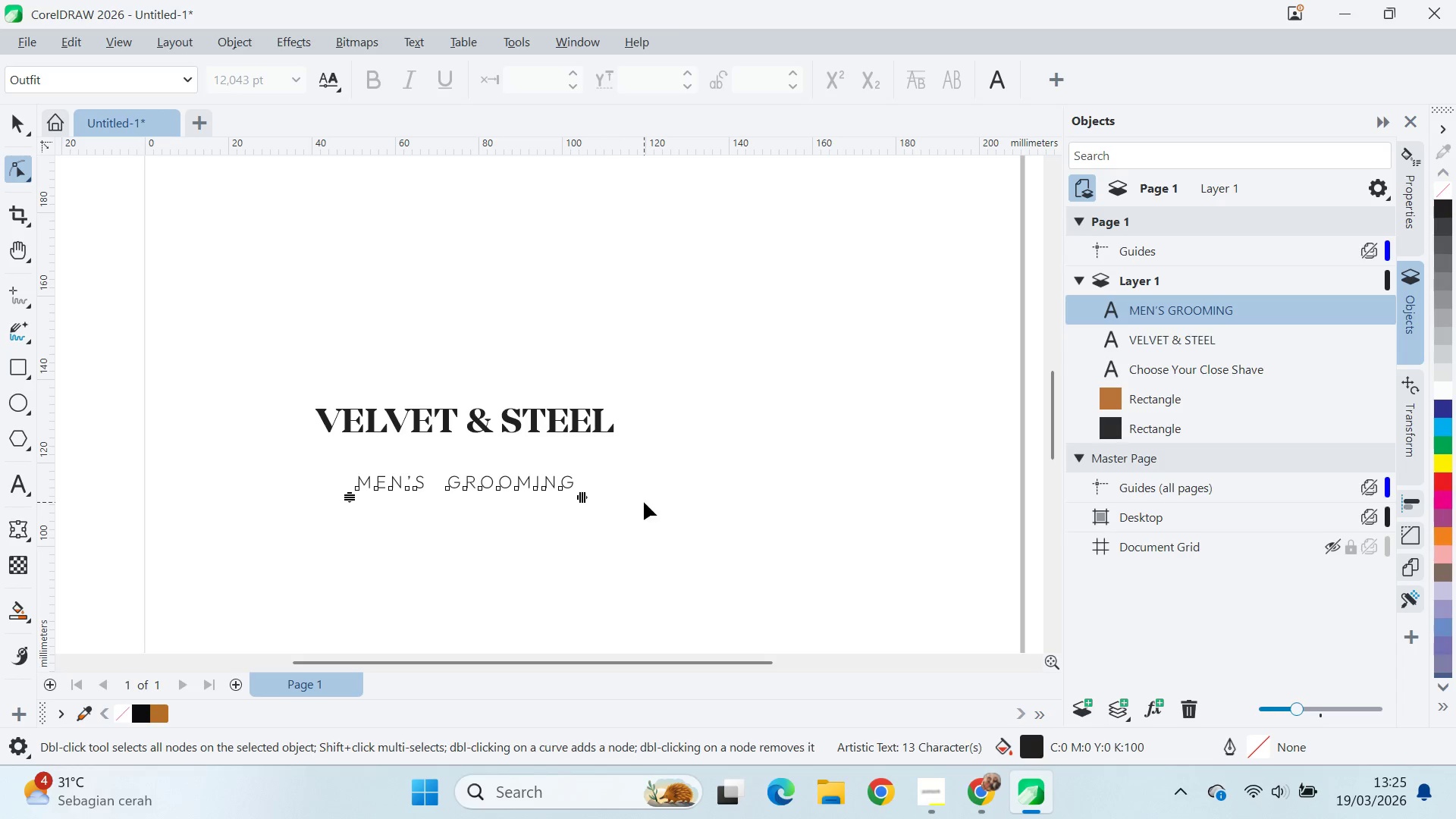 
key(V)
 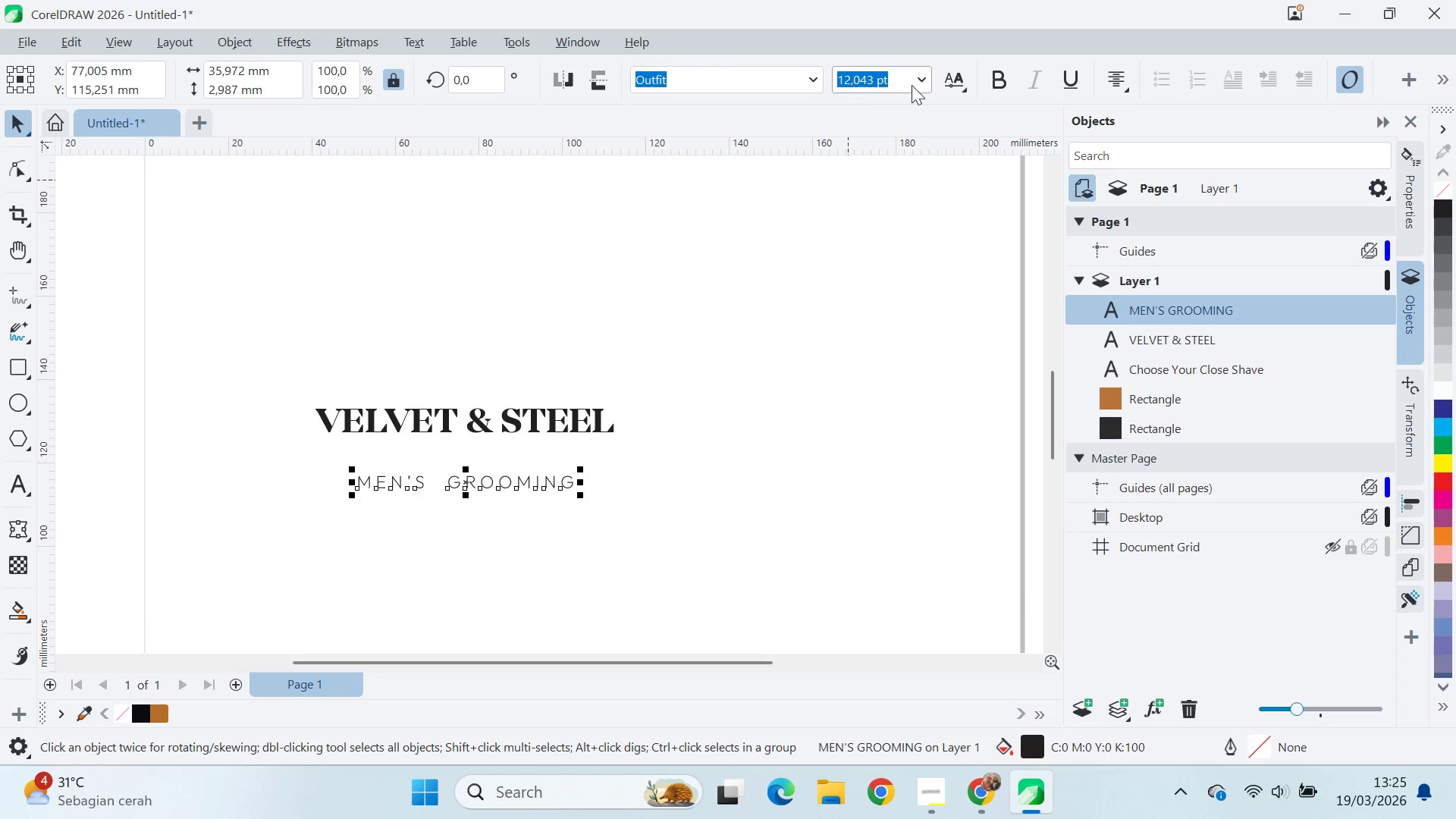 
left_click([993, 78])
 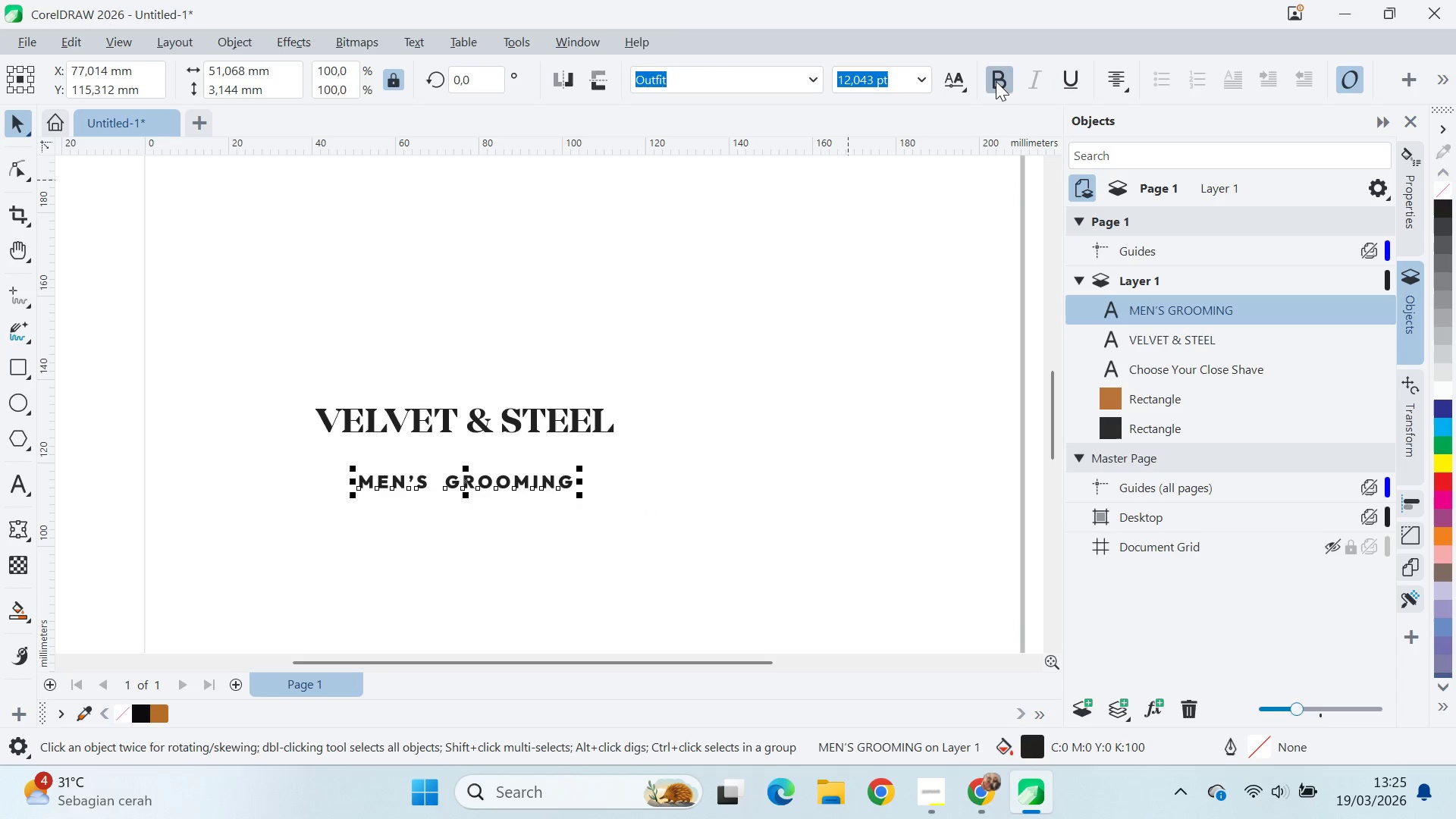 
left_click([996, 81])
 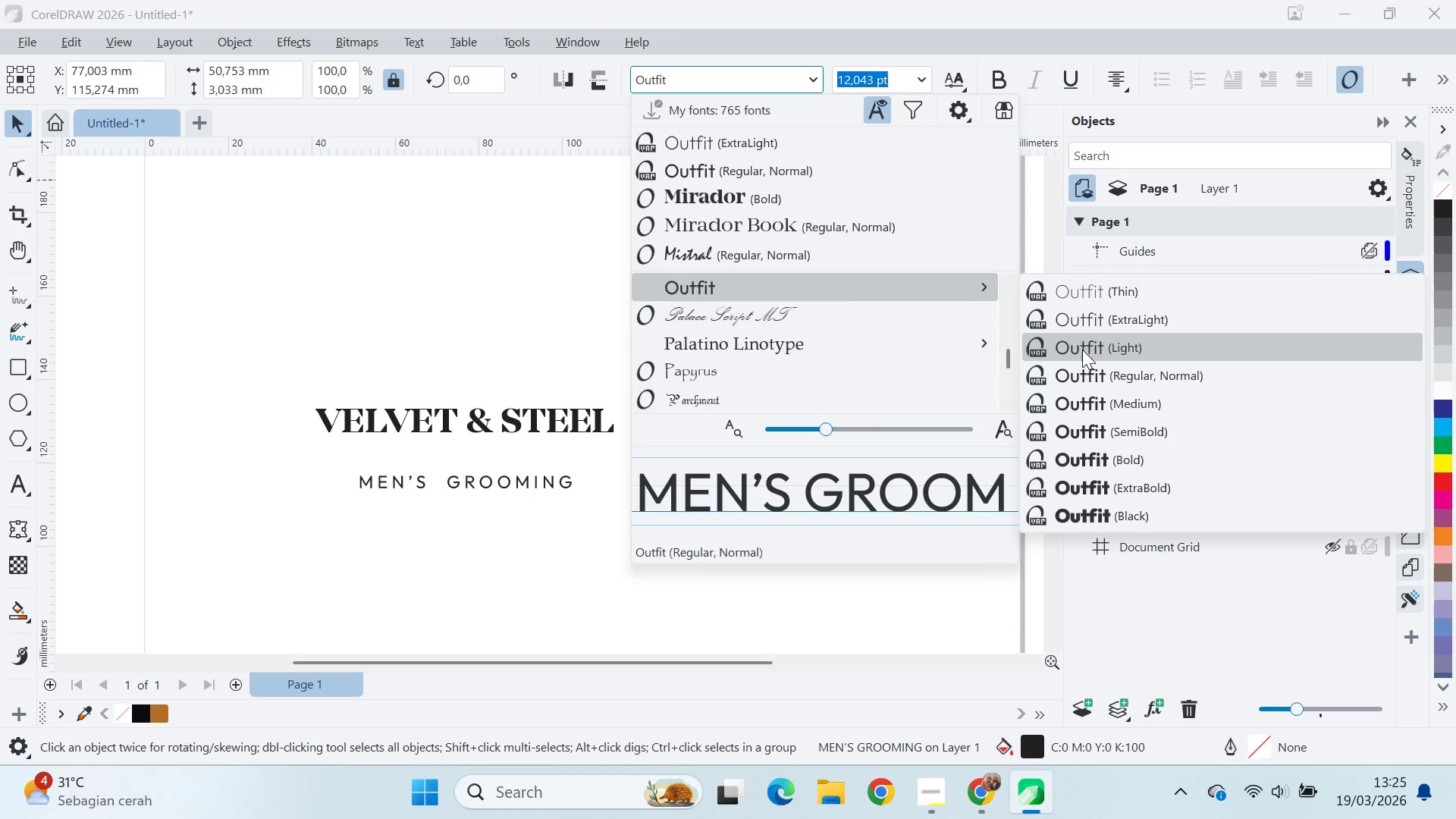 
key(Shift+ShiftLeft)
 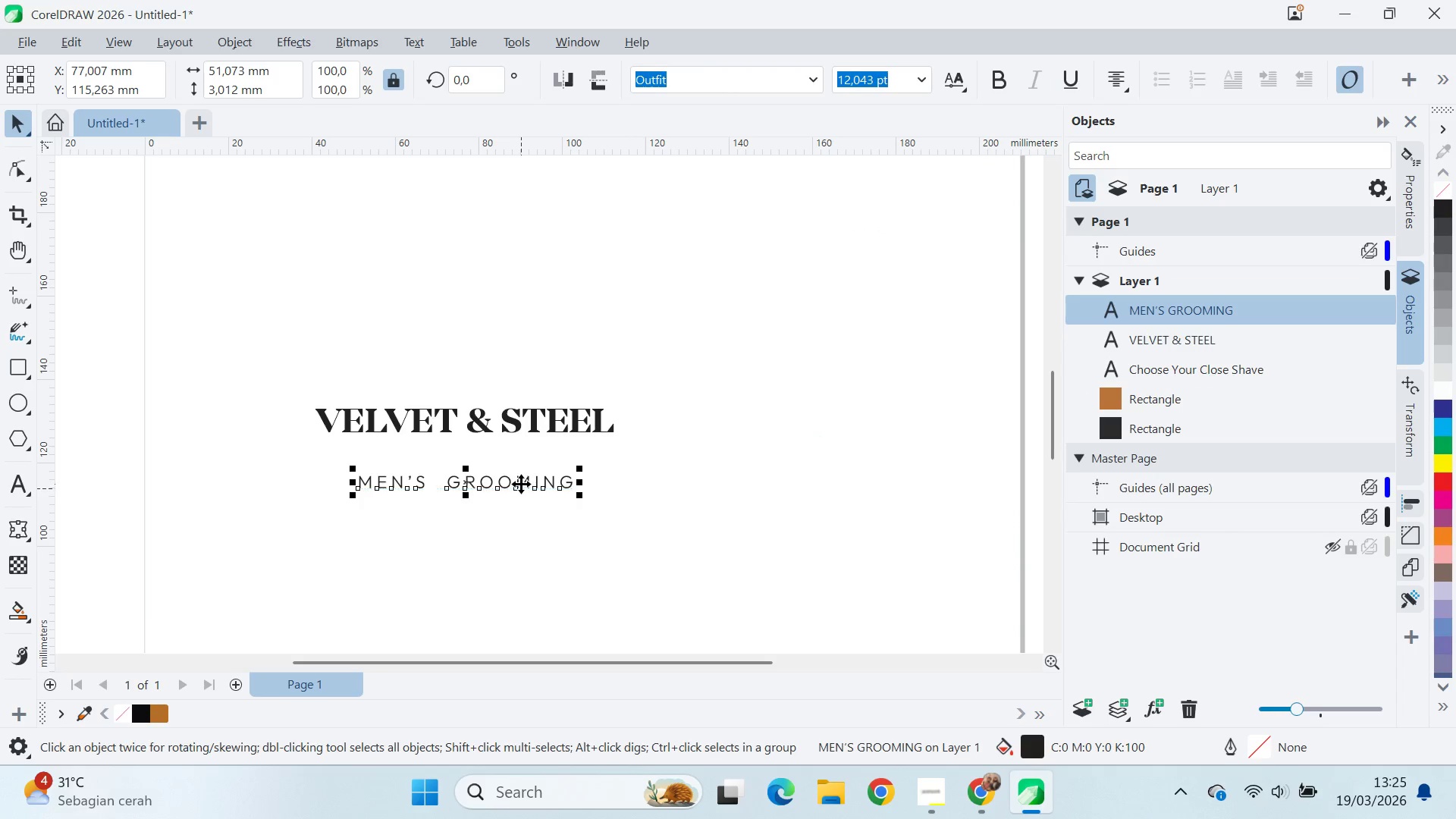 
left_click_drag(start_coordinate=[521, 481], to_coordinate=[519, 456])
 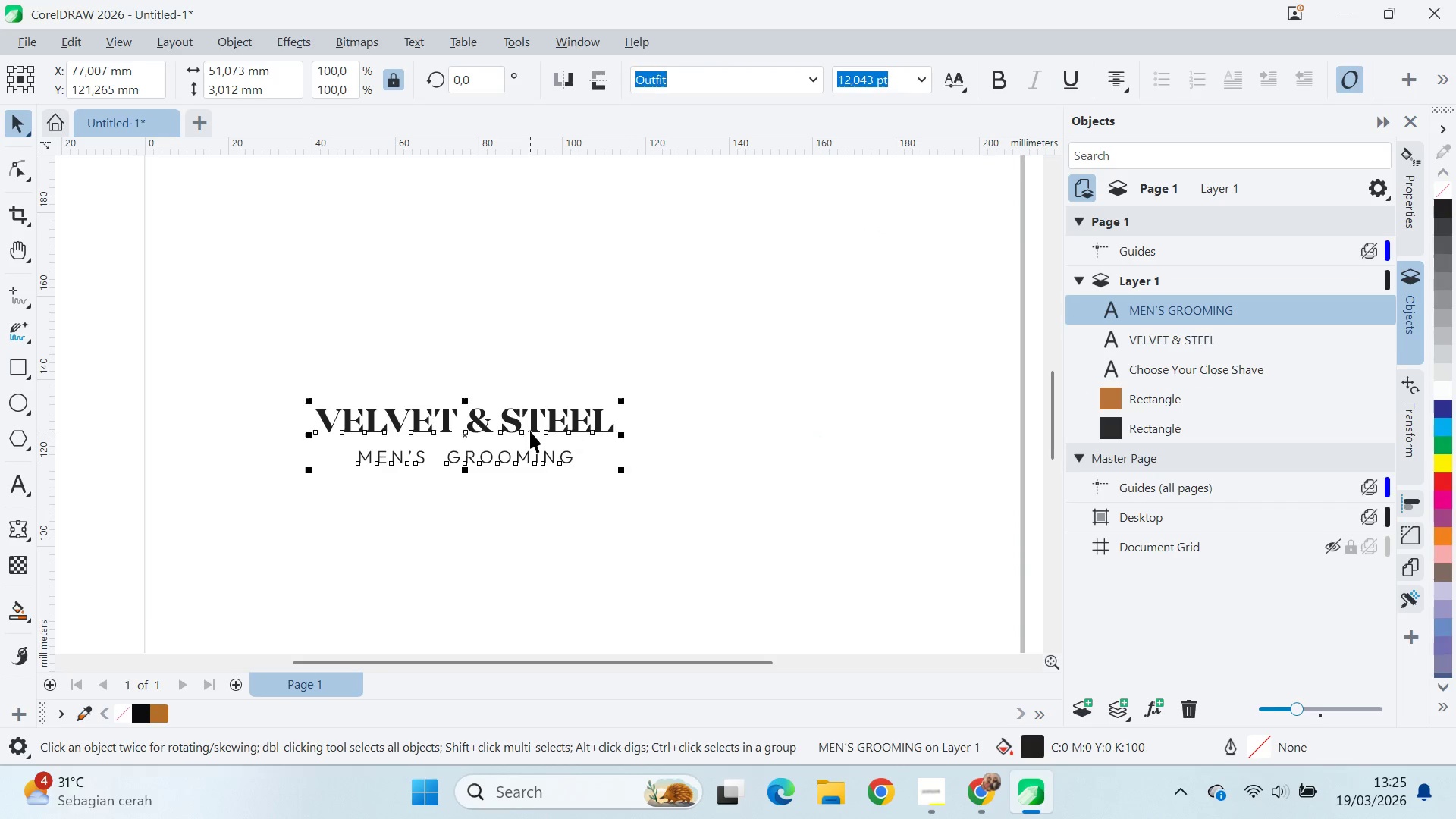 
hold_key(key=ShiftLeft, duration=0.73)
 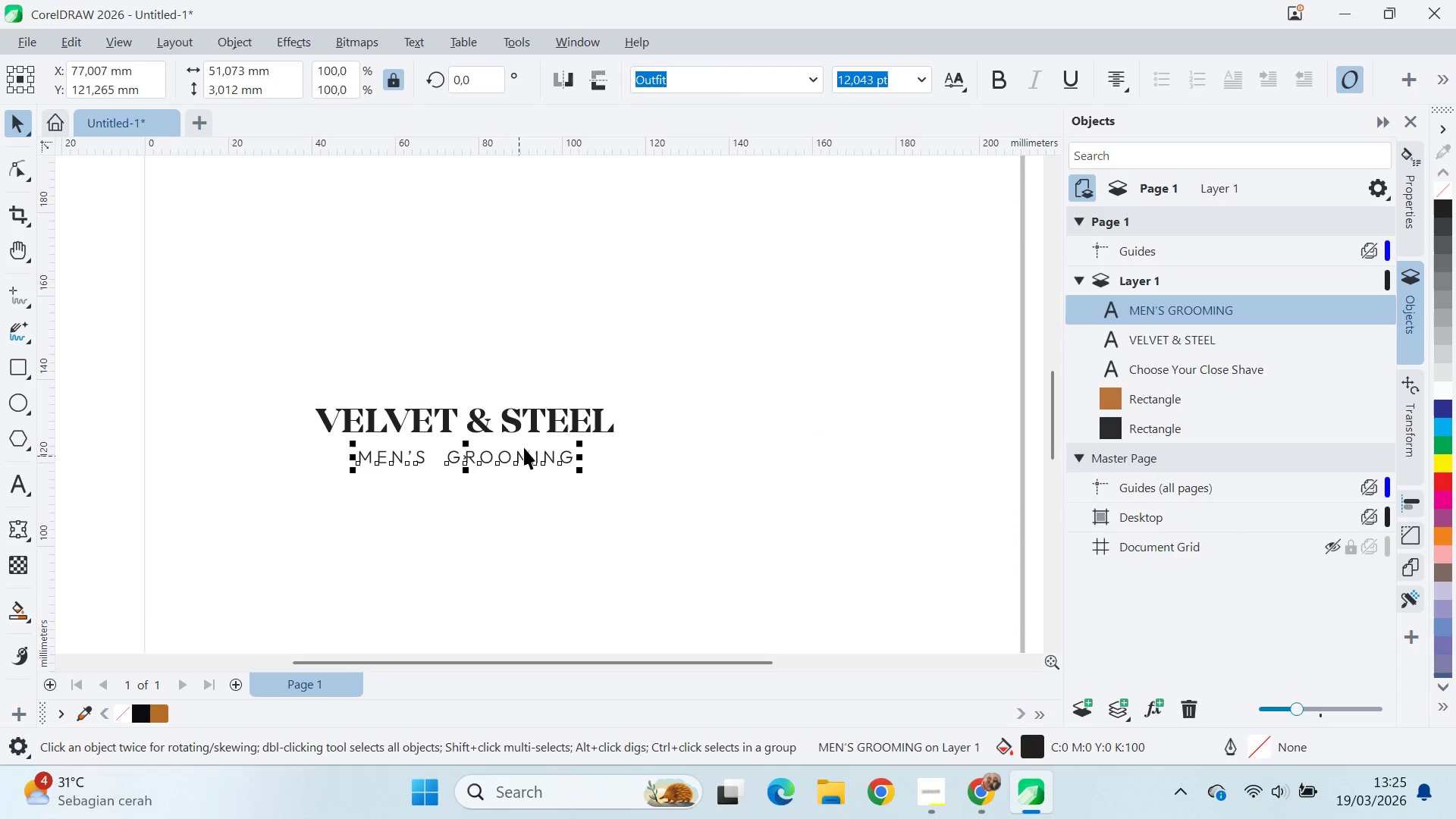 
hold_key(key=ShiftLeft, duration=0.36)
left_click([530, 431])
 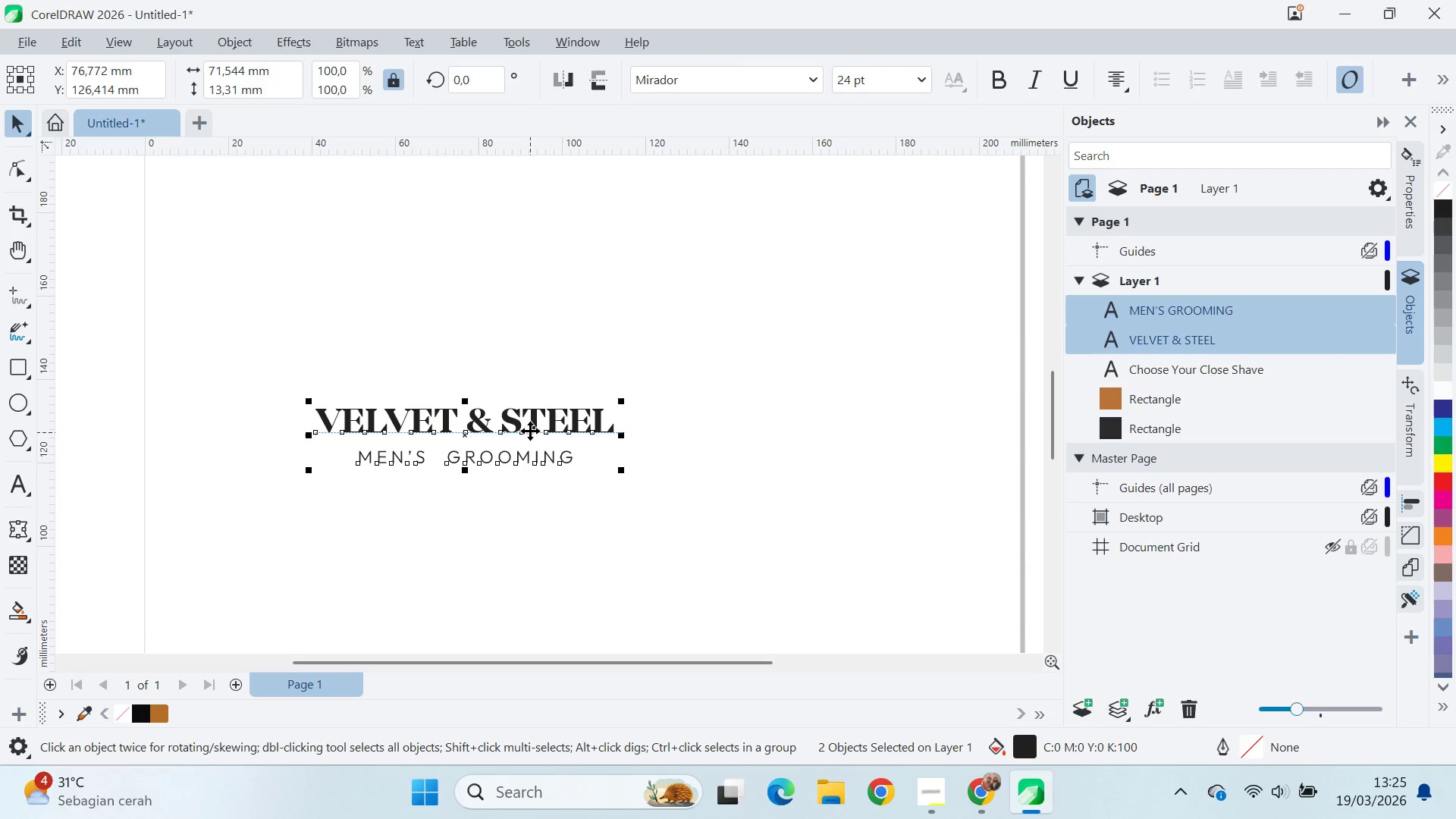 
key(C)
 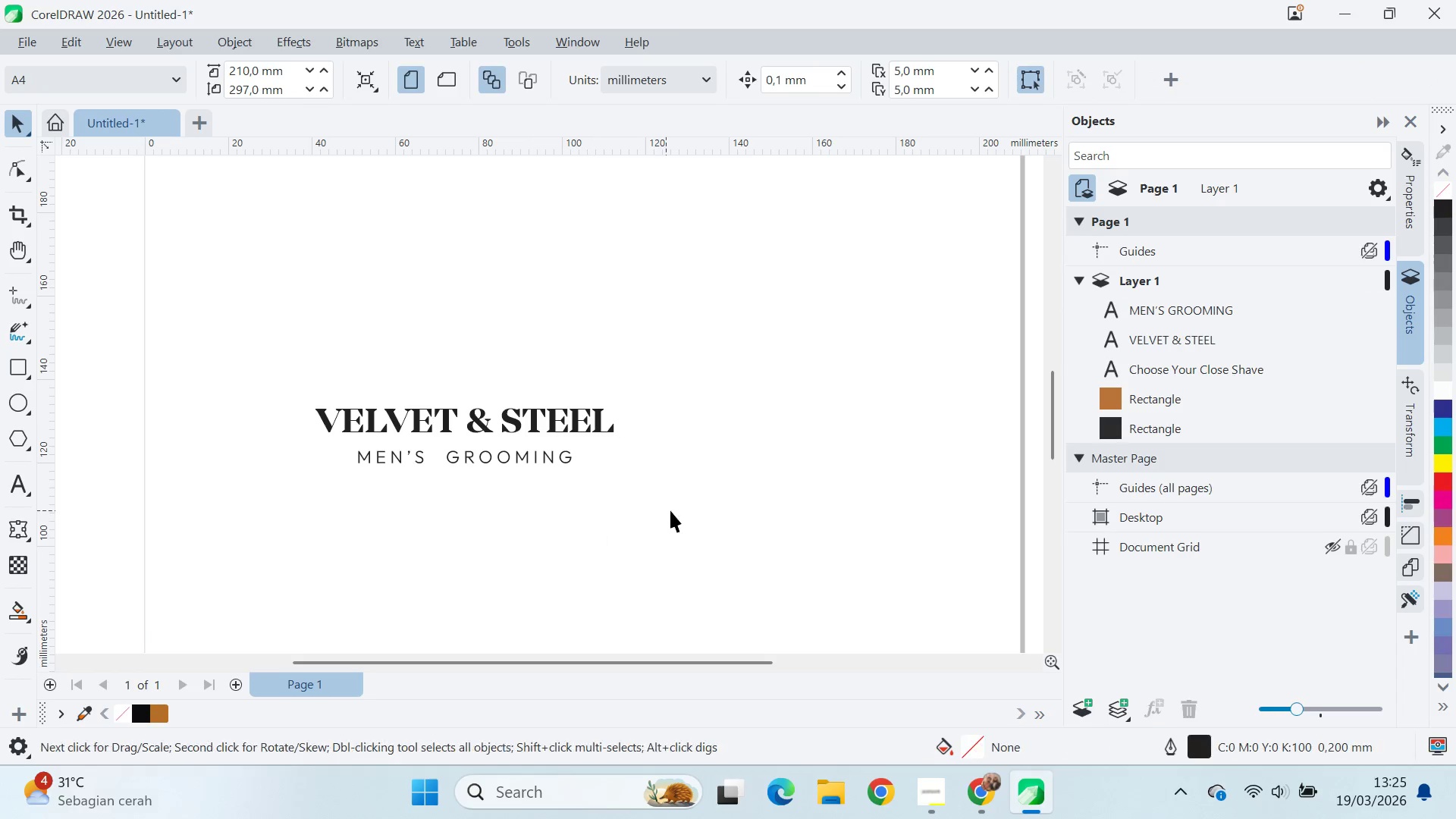 
left_click_drag(start_coordinate=[673, 509], to_coordinate=[179, 344])
 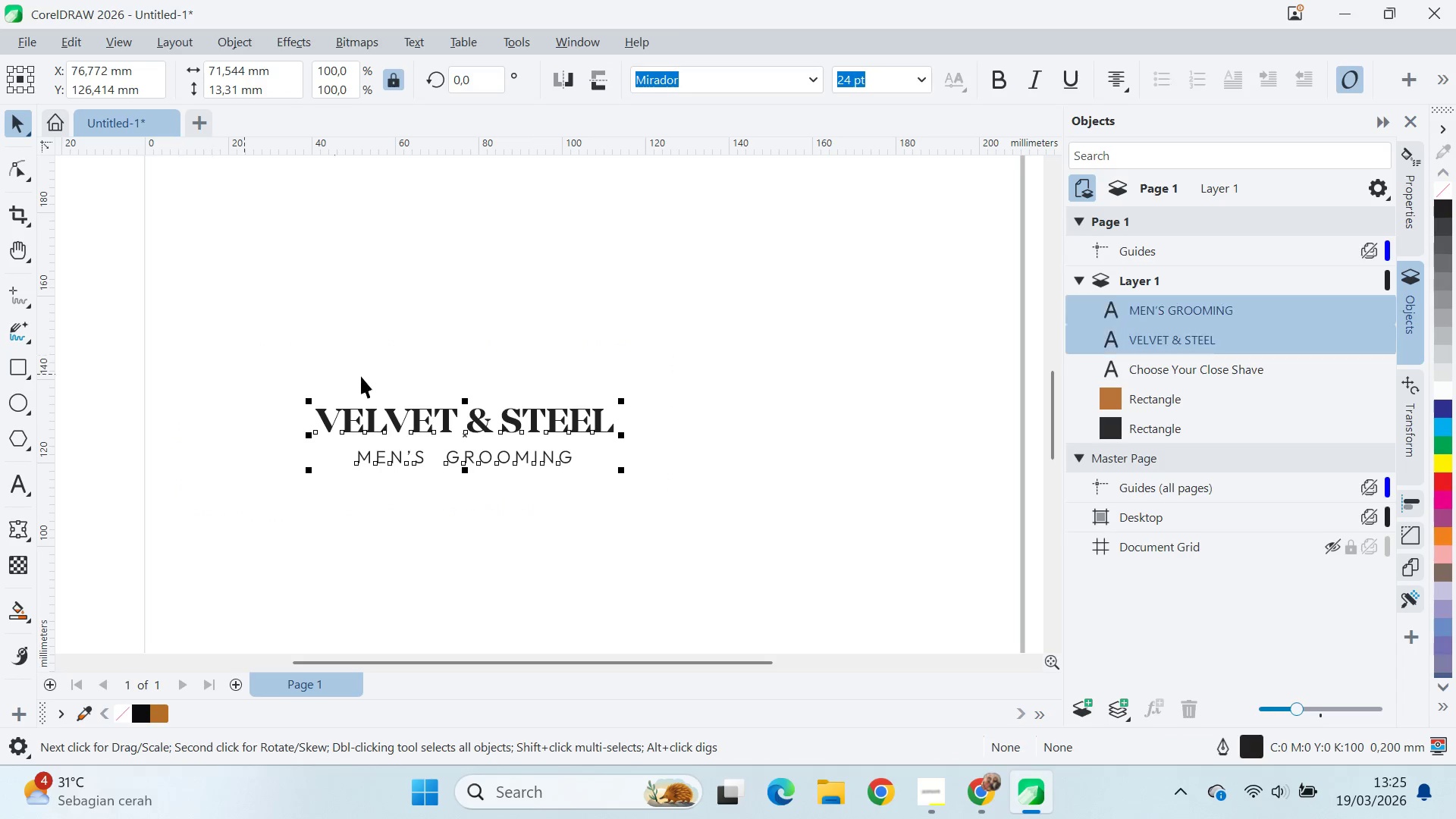 
key(Control+G)
 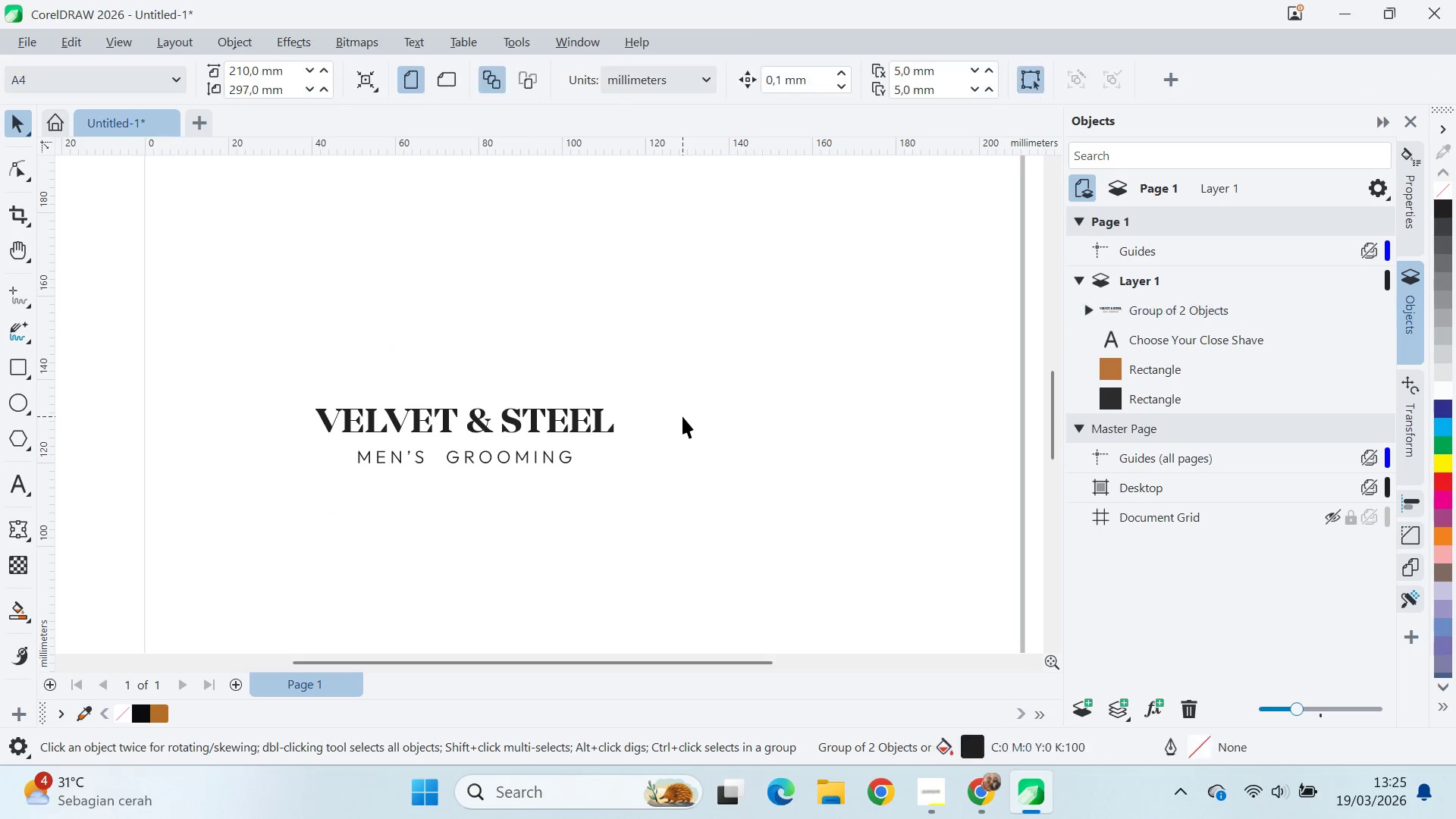 
scroll: coordinate [702, 397], scroll_direction: down, amount: 9.0
 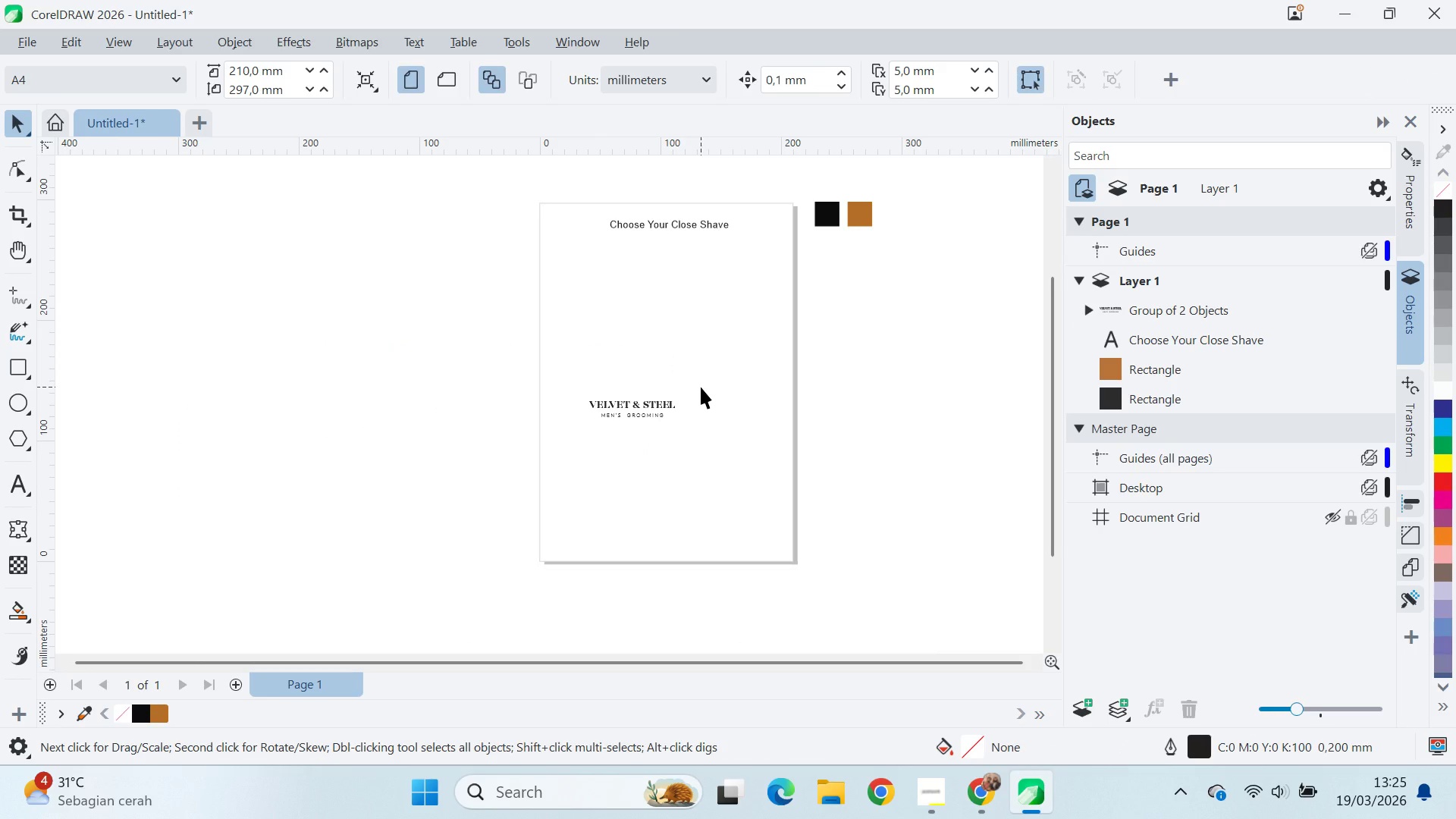 
hold_key(key=ControlLeft, duration=0.5)
left_click([626, 440])
 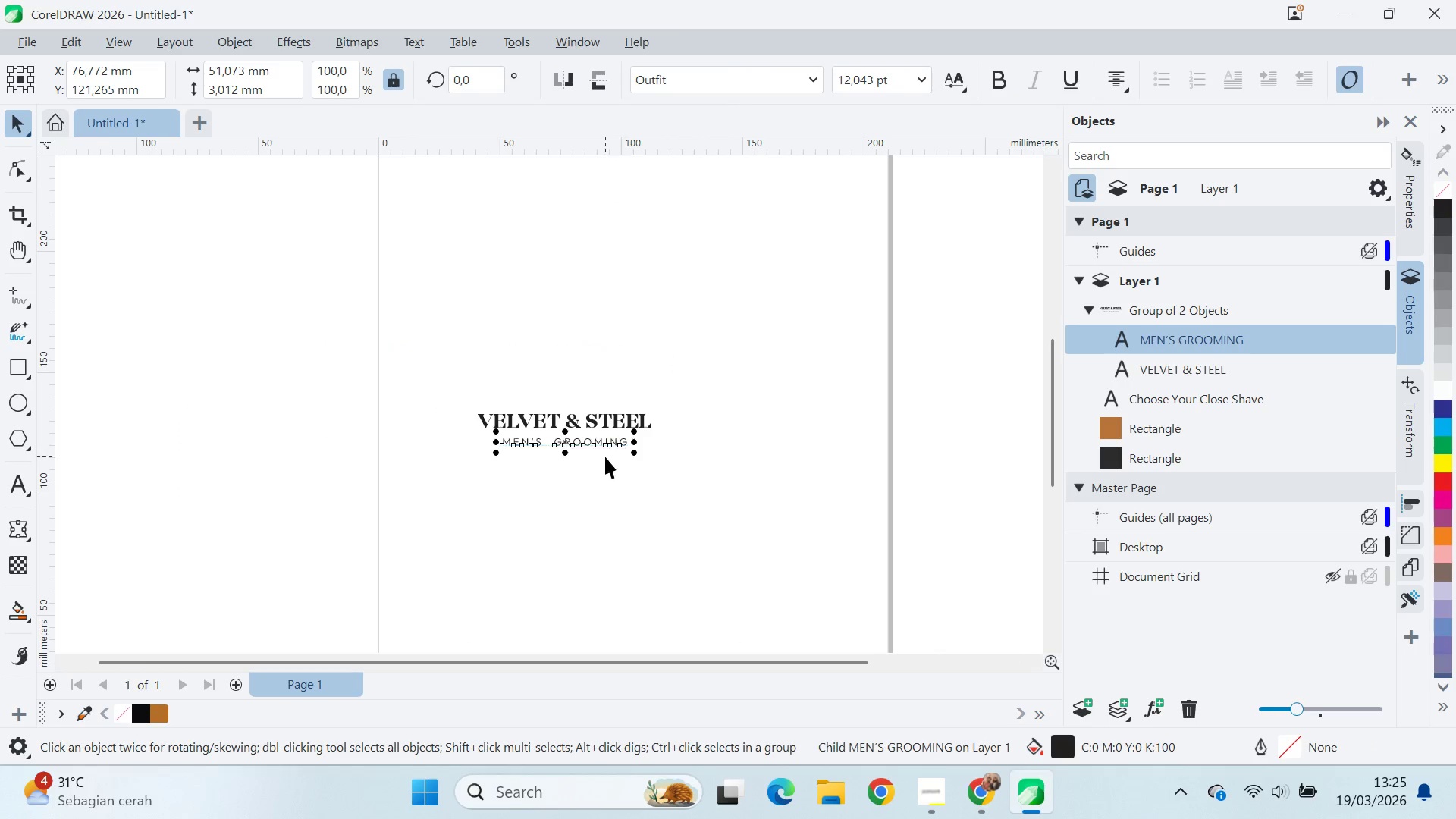 
scroll: coordinate [598, 443], scroll_direction: up, amount: 14.0
 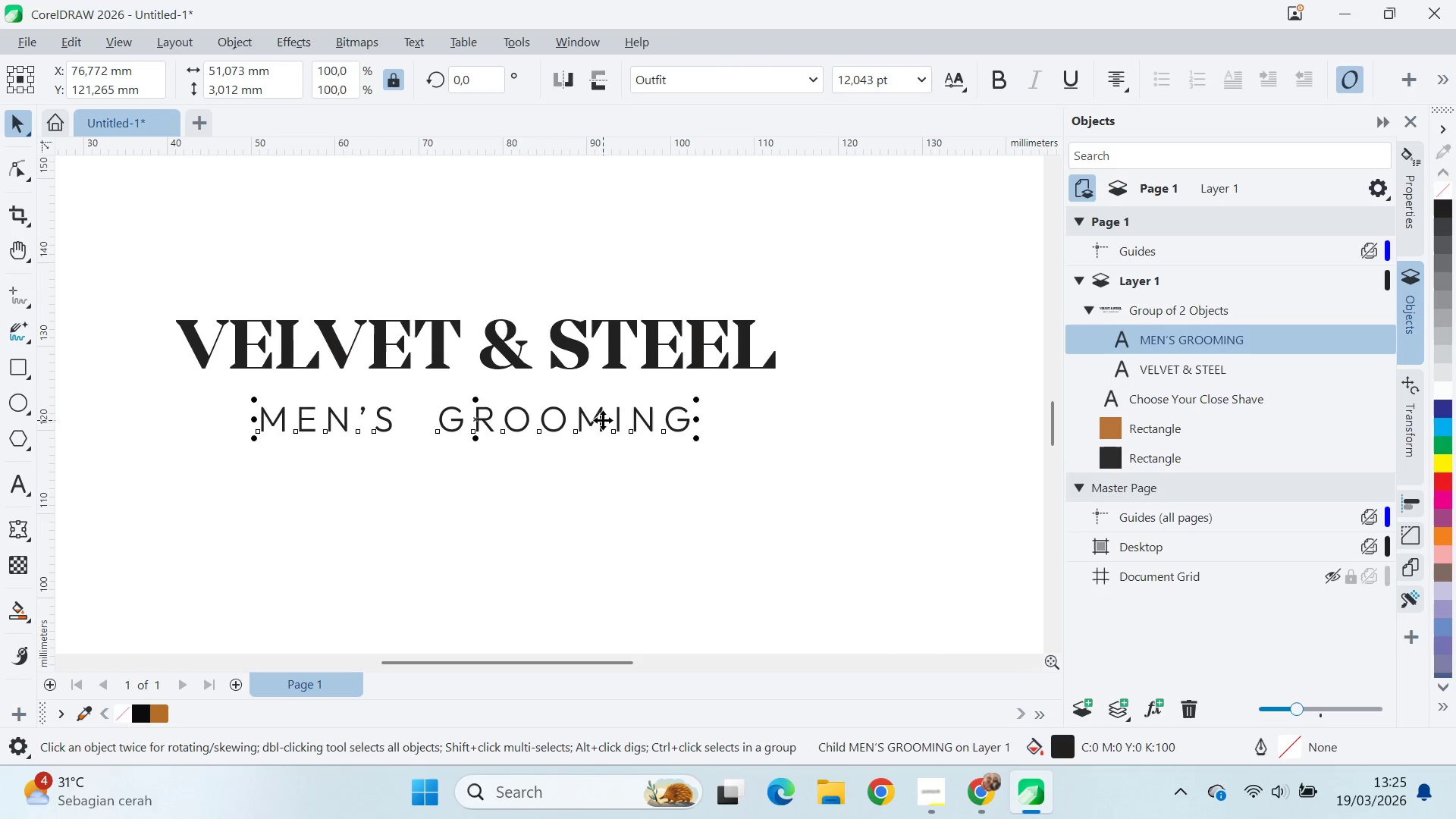 
left_click_drag(start_coordinate=[603, 420], to_coordinate=[602, 402])
 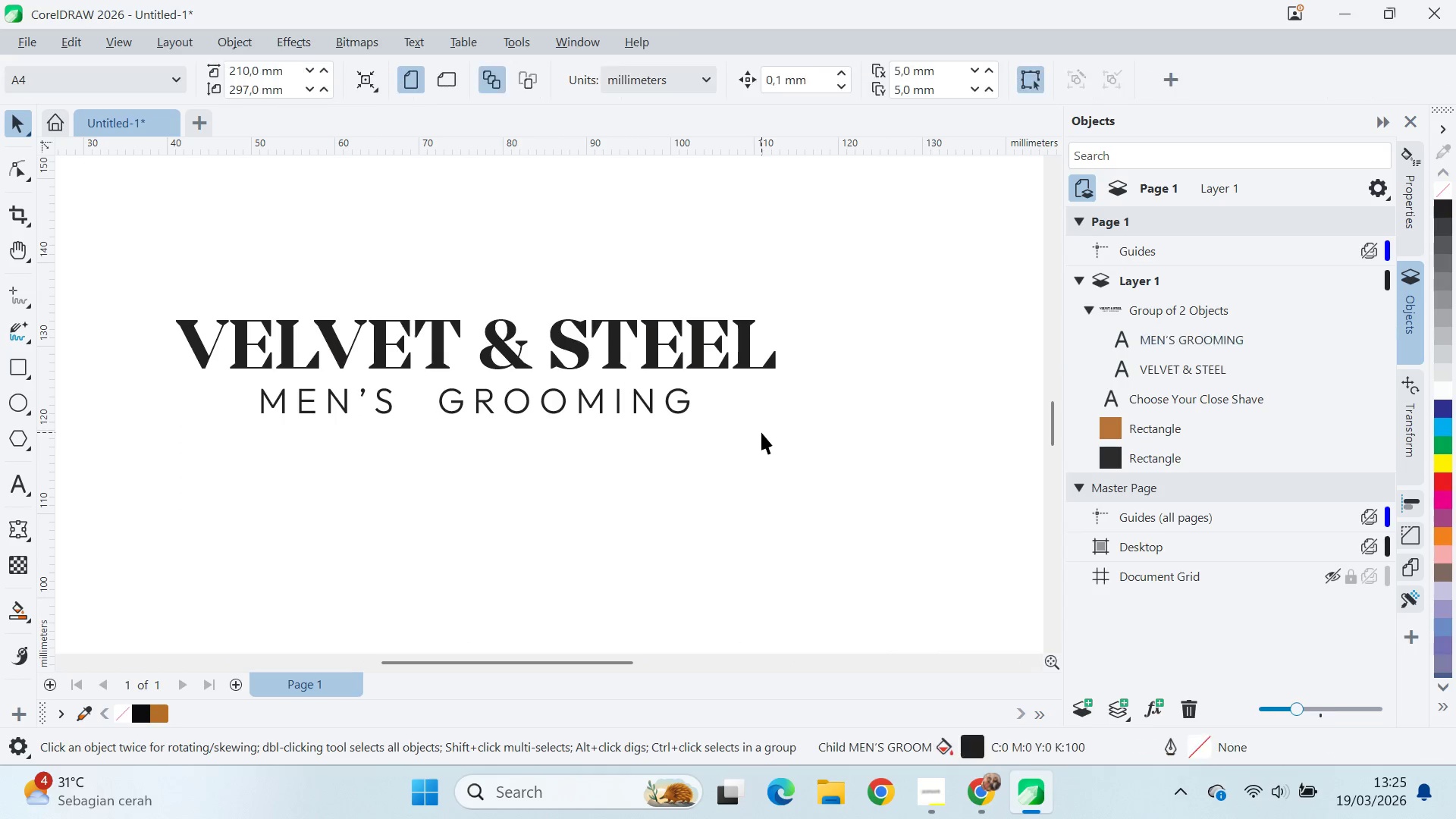 
hold_key(key=ShiftLeft, duration=1.47)
 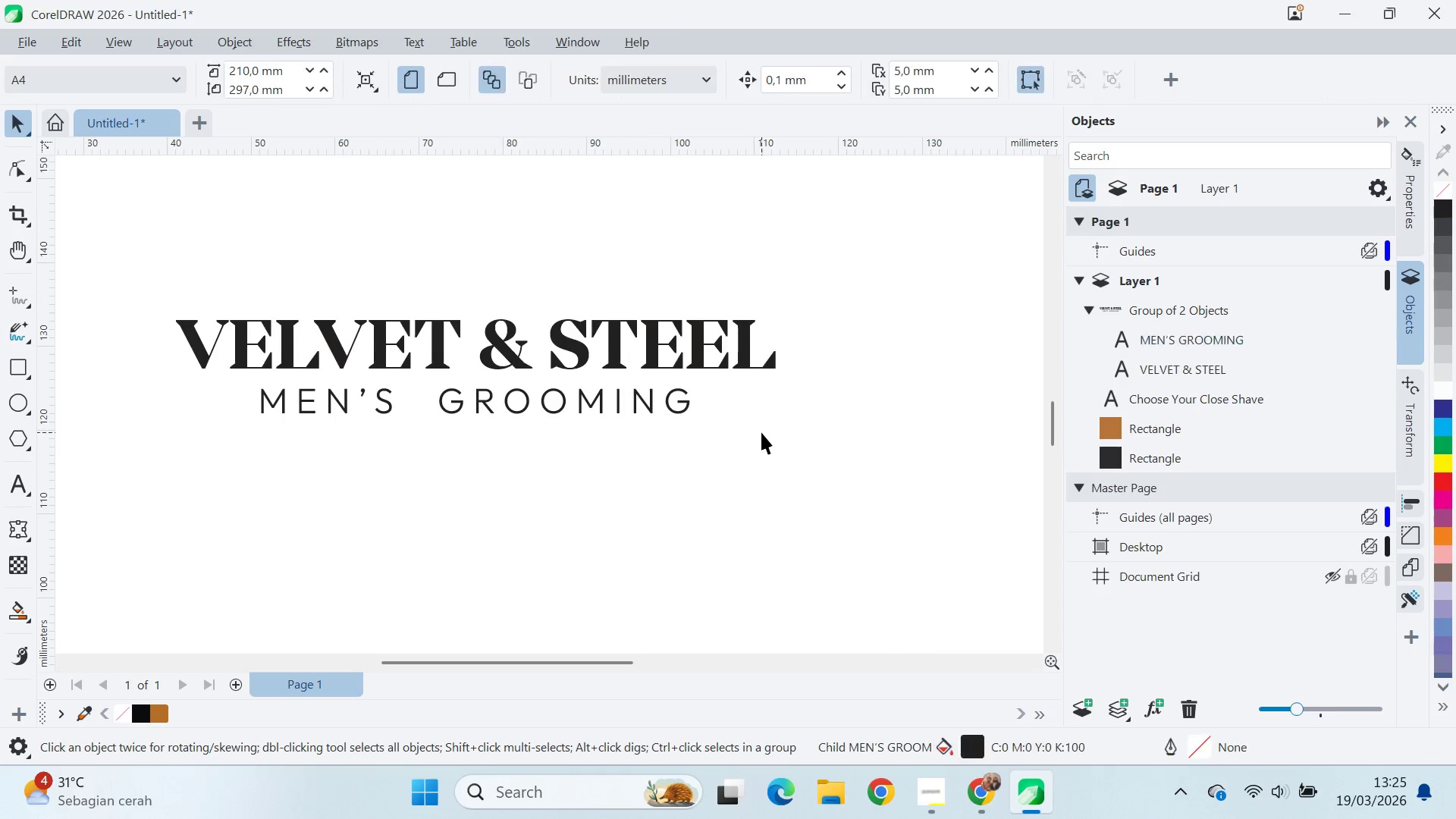 
key(Q)
 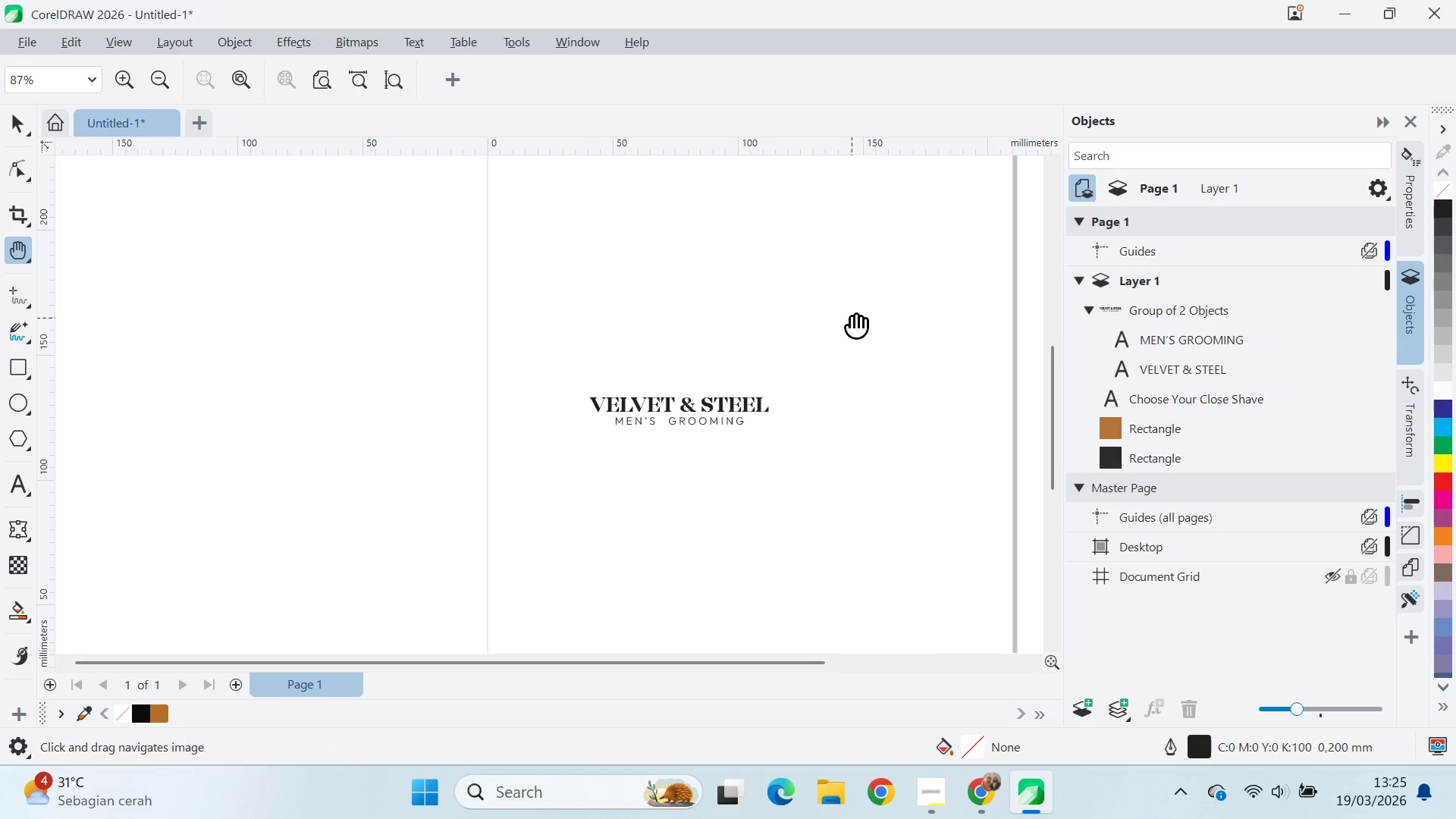 
left_click_drag(start_coordinate=[852, 318], to_coordinate=[740, 424])
 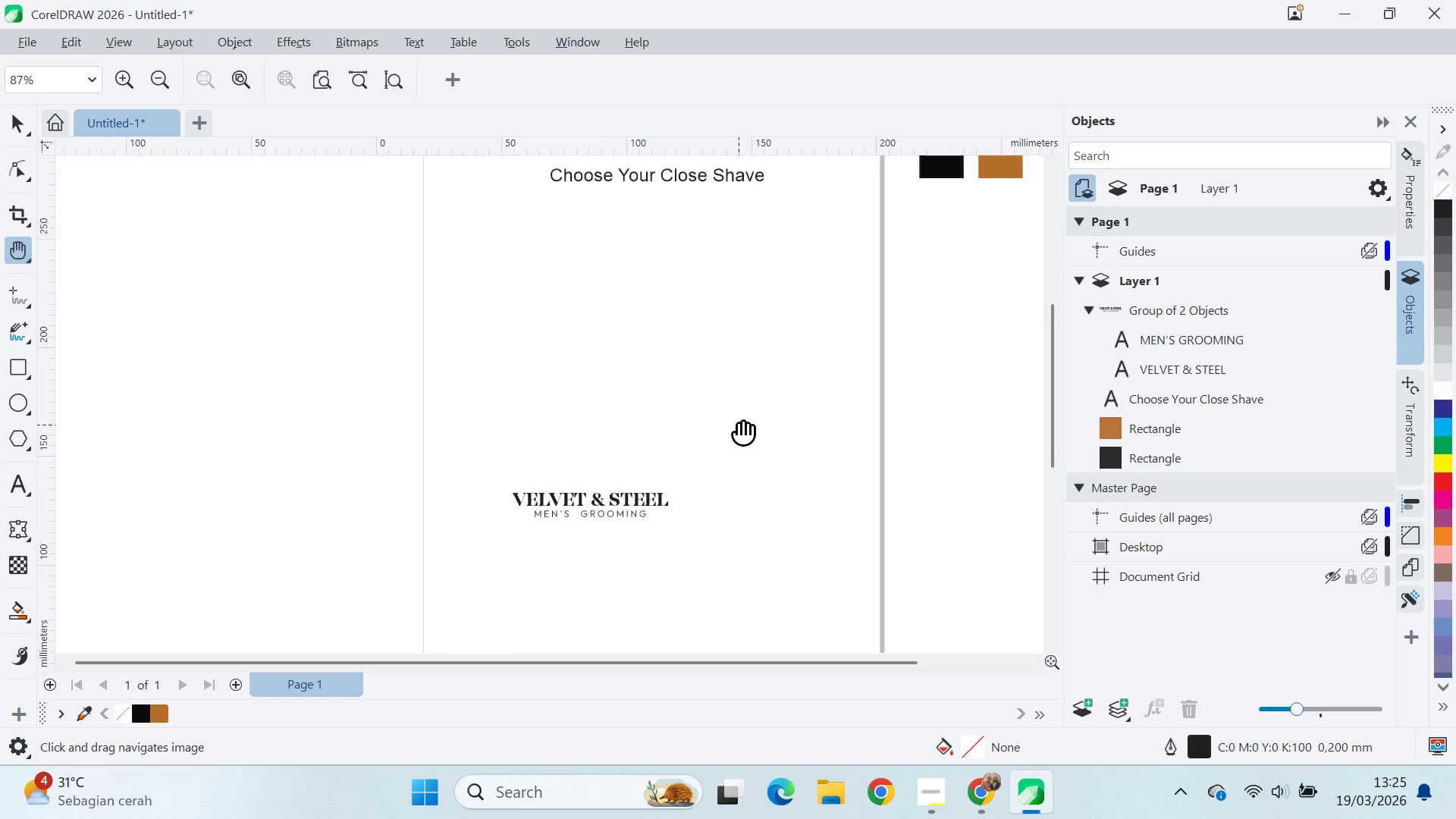 
scroll: coordinate [774, 422], scroll_direction: down, amount: 9.0
 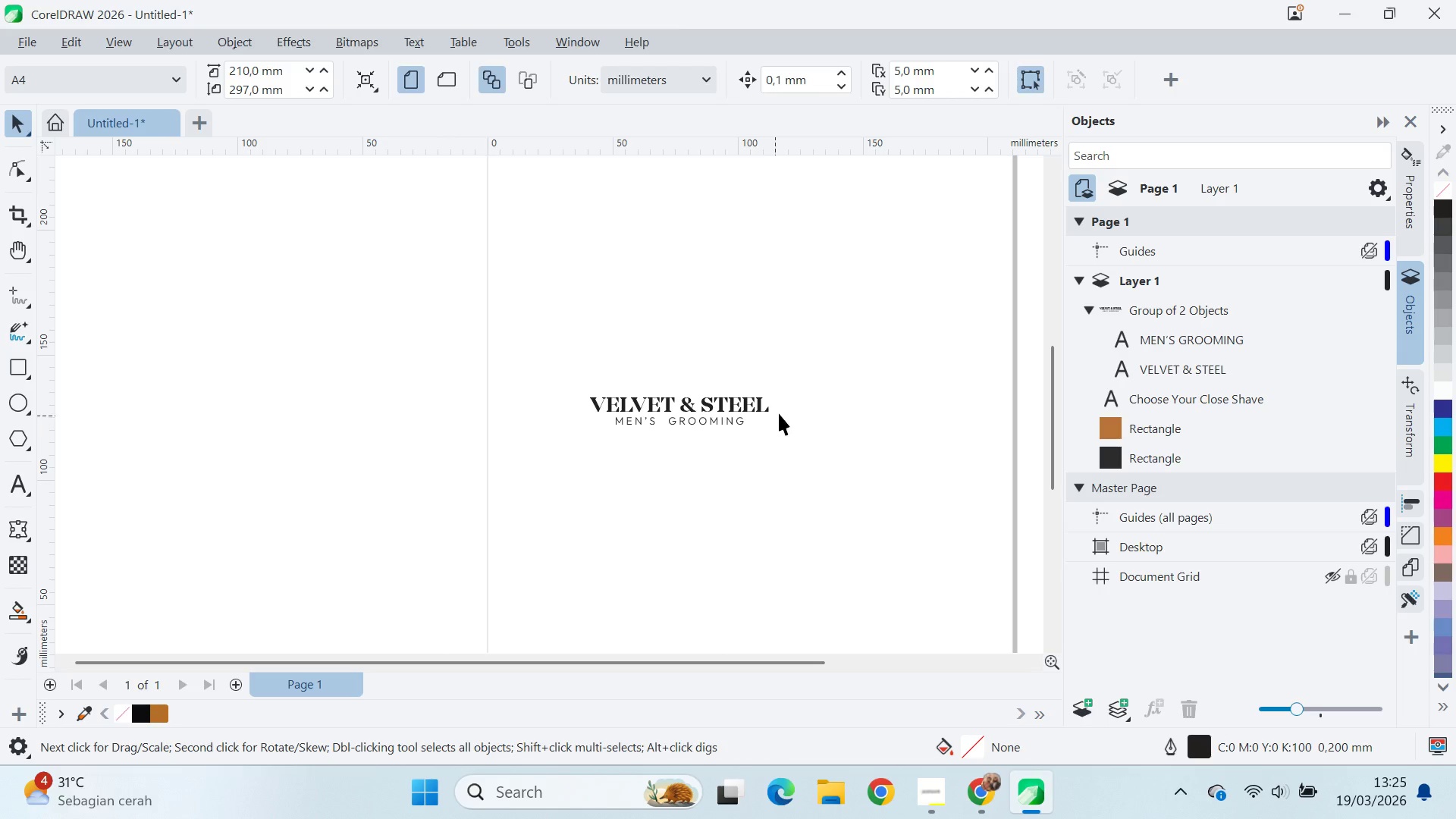 
key(V)
 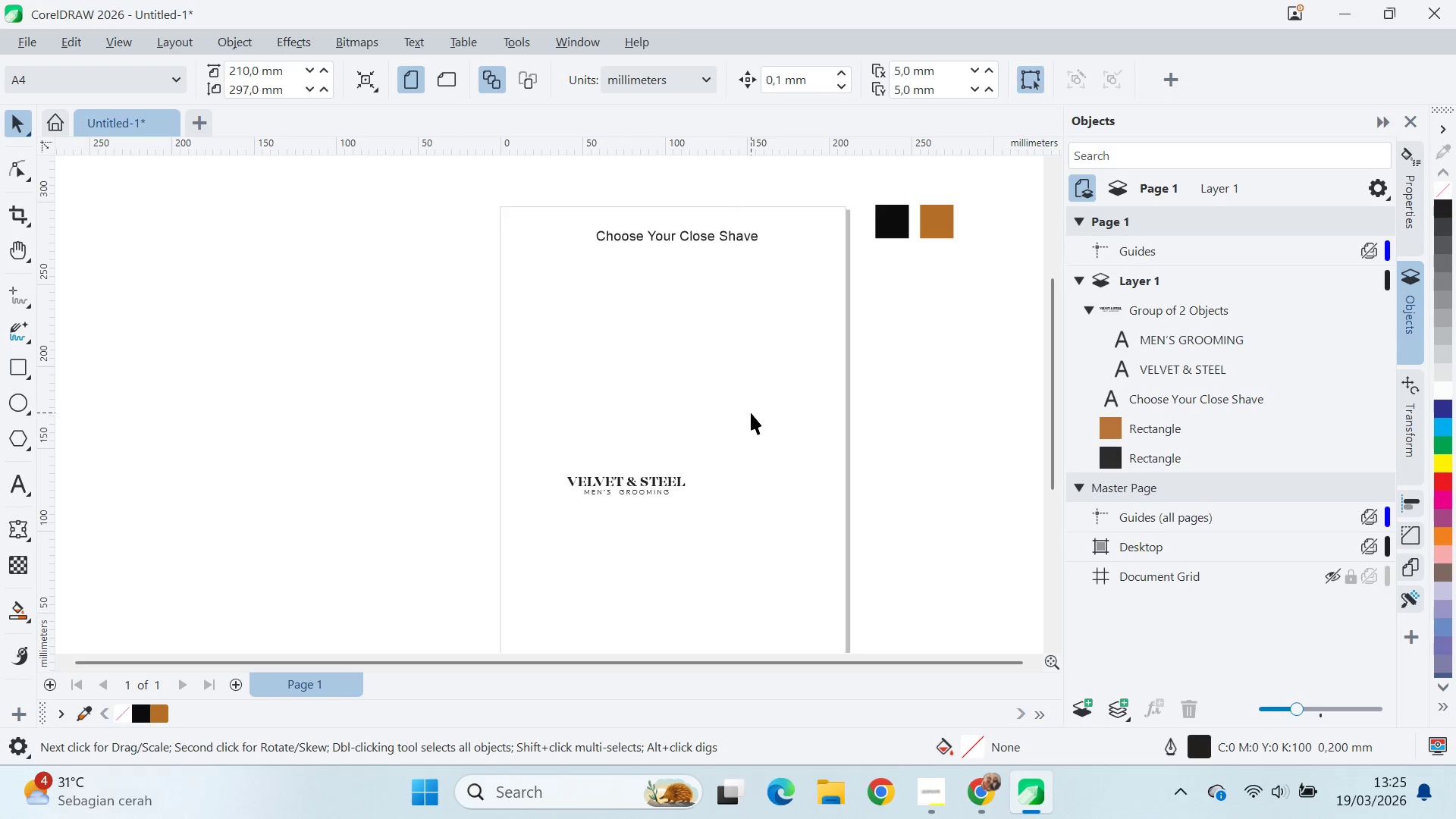 
scroll: coordinate [740, 425], scroll_direction: down, amount: 3.0
 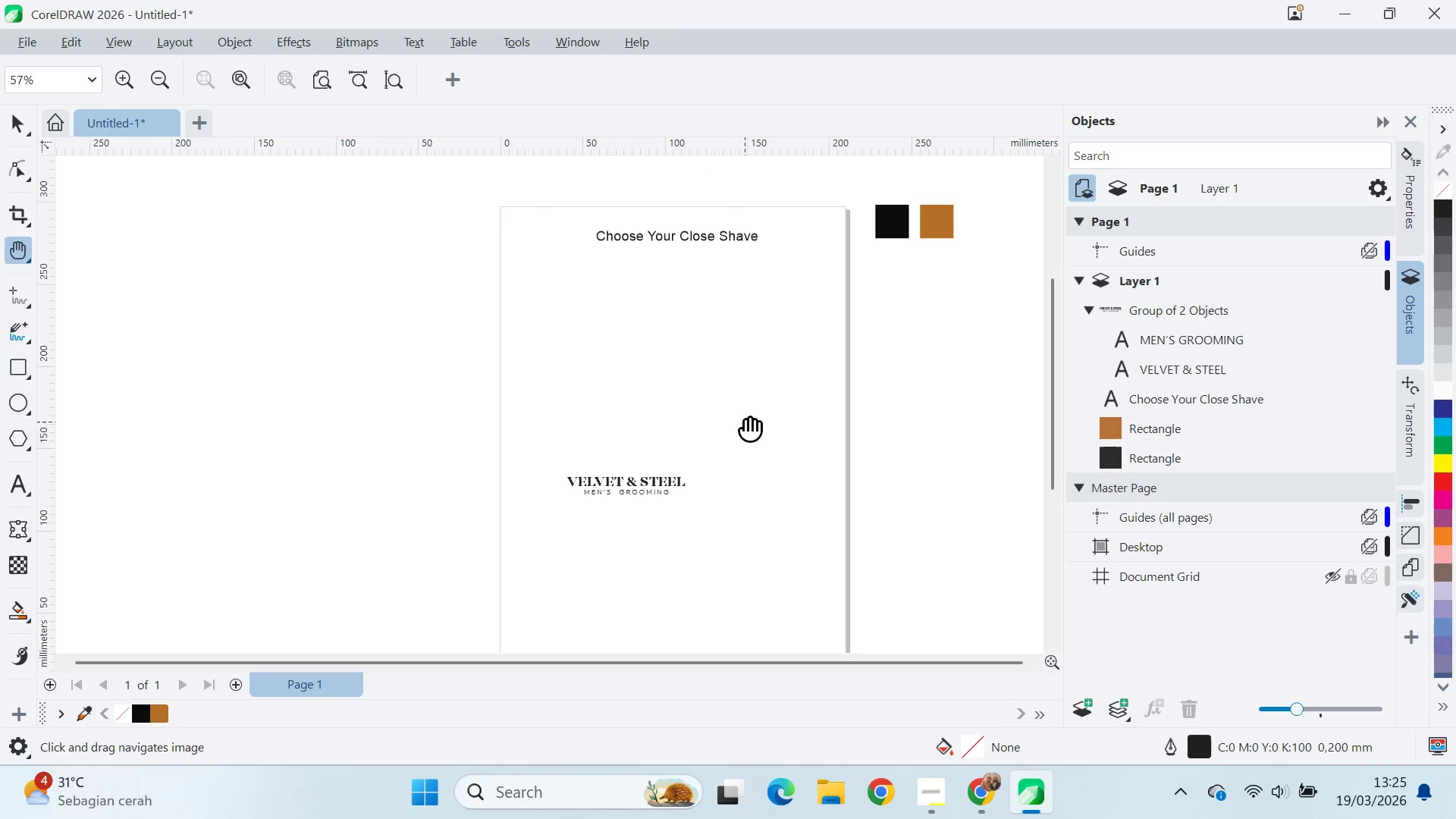 
key(Q)
 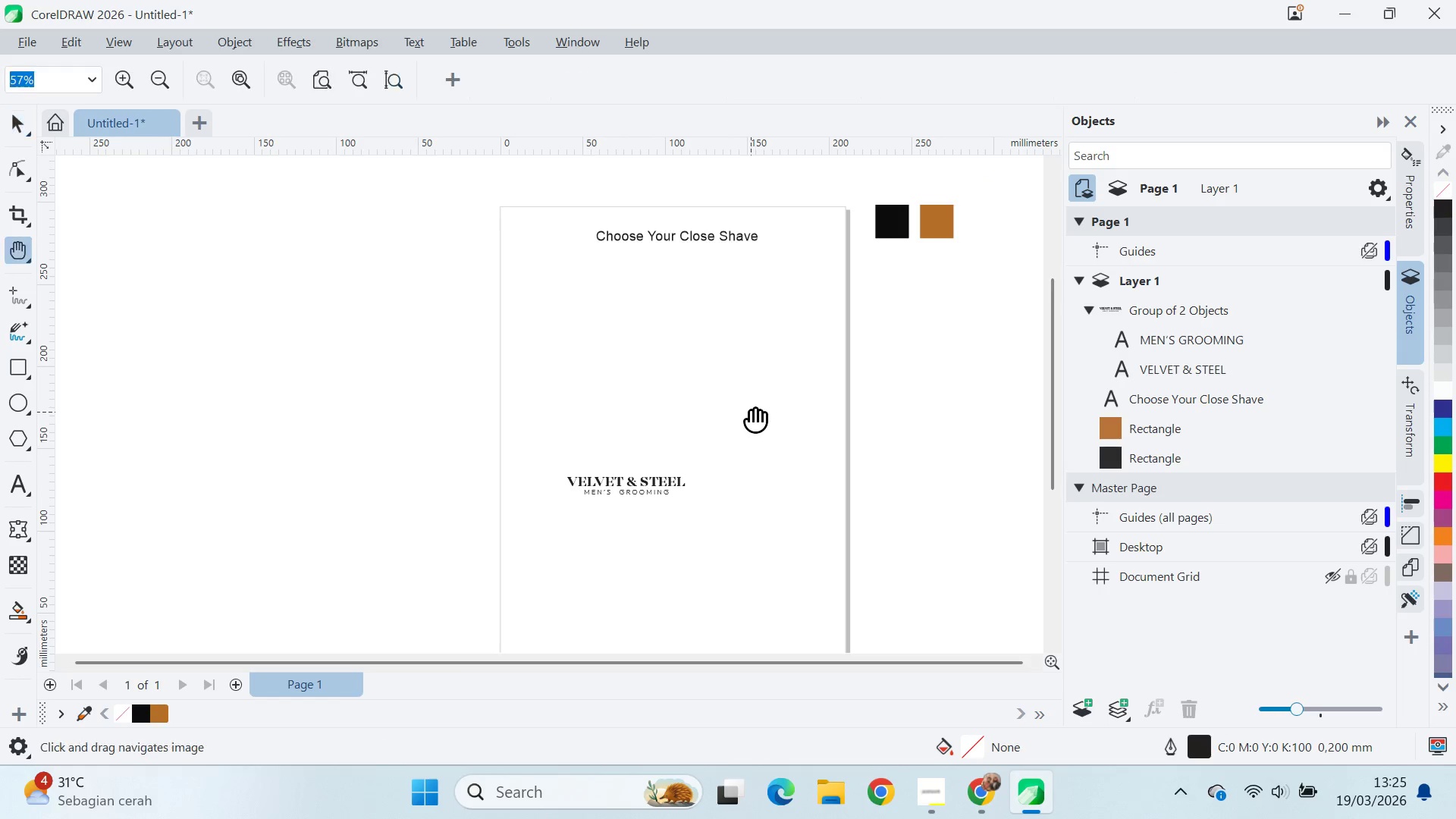 
left_click_drag(start_coordinate=[751, 412], to_coordinate=[704, 308])
 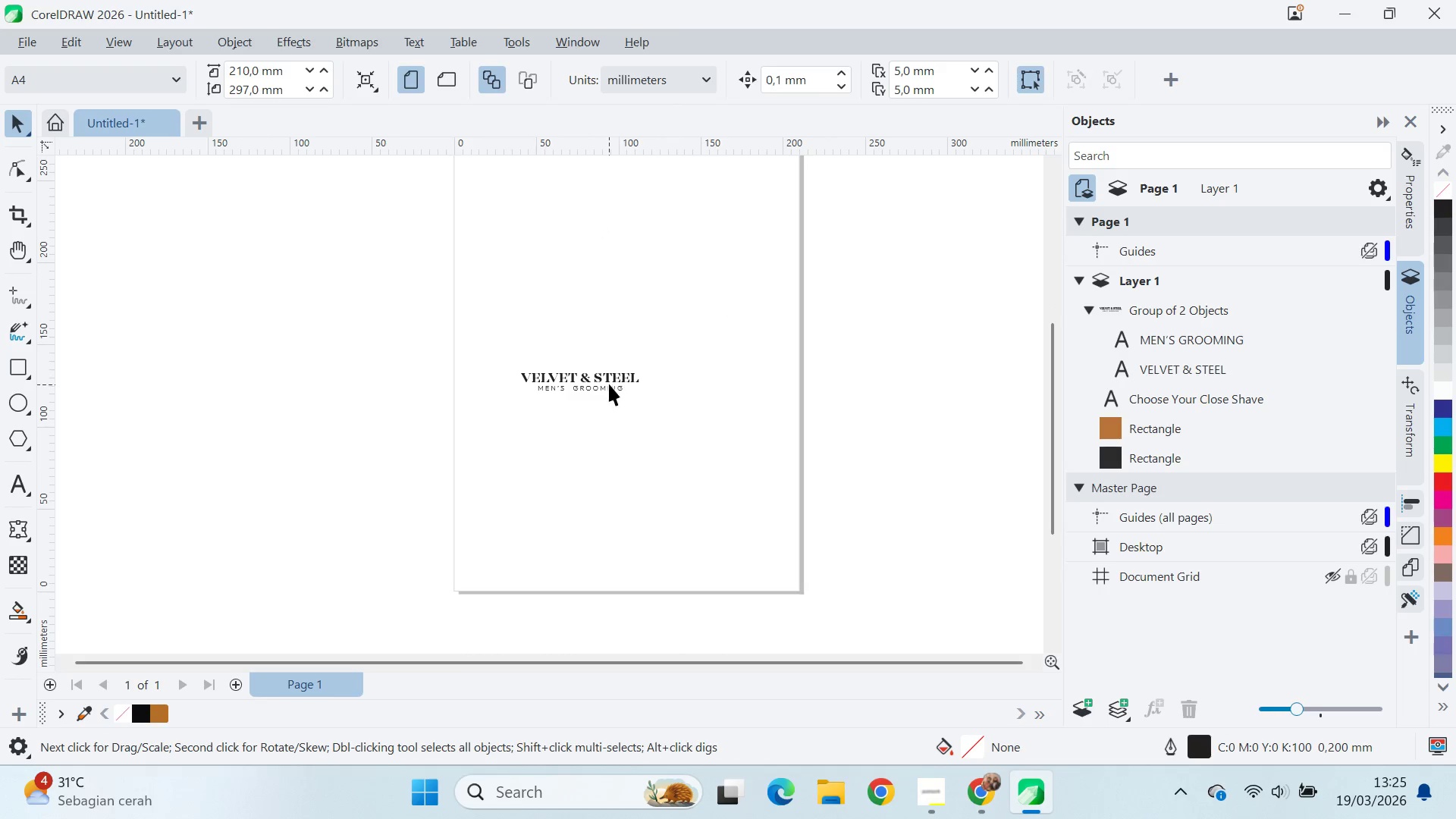 
type(vqvqvq)